 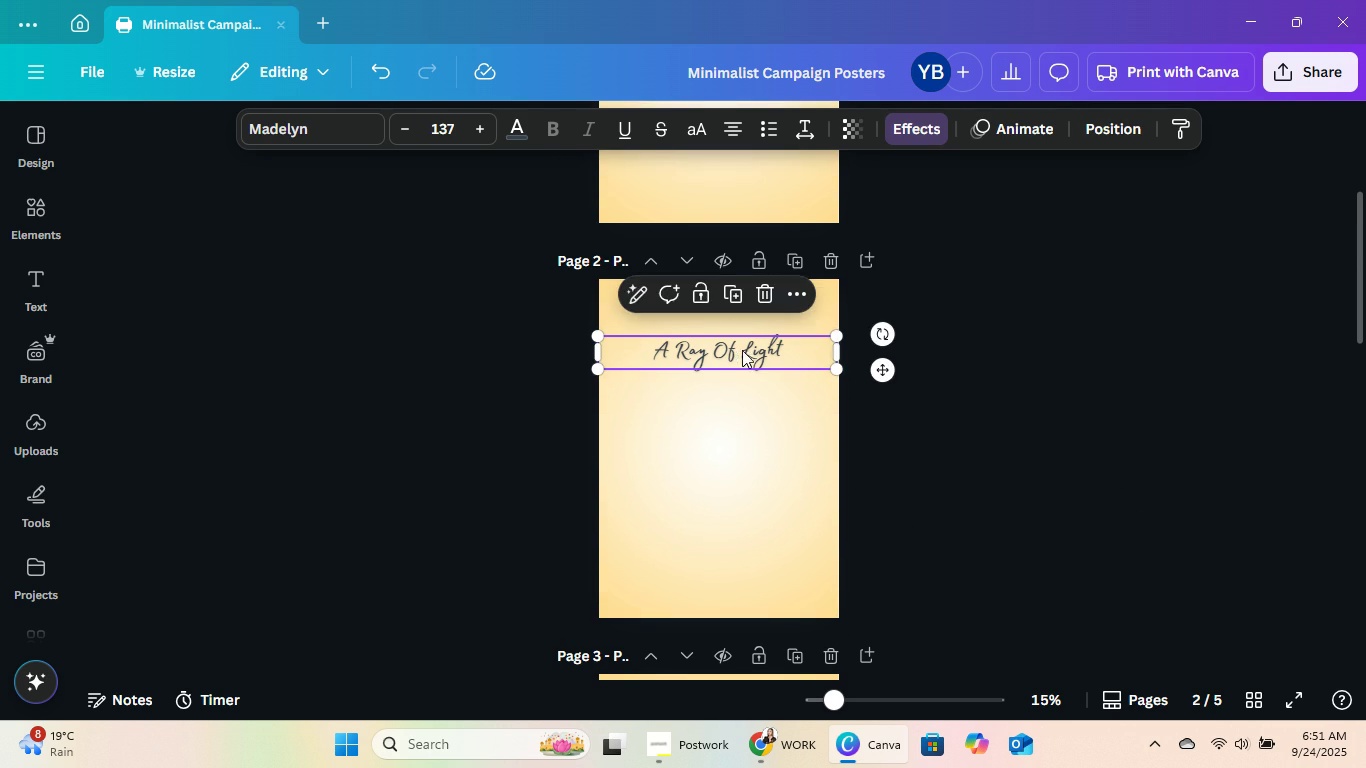 
left_click([755, 346])
 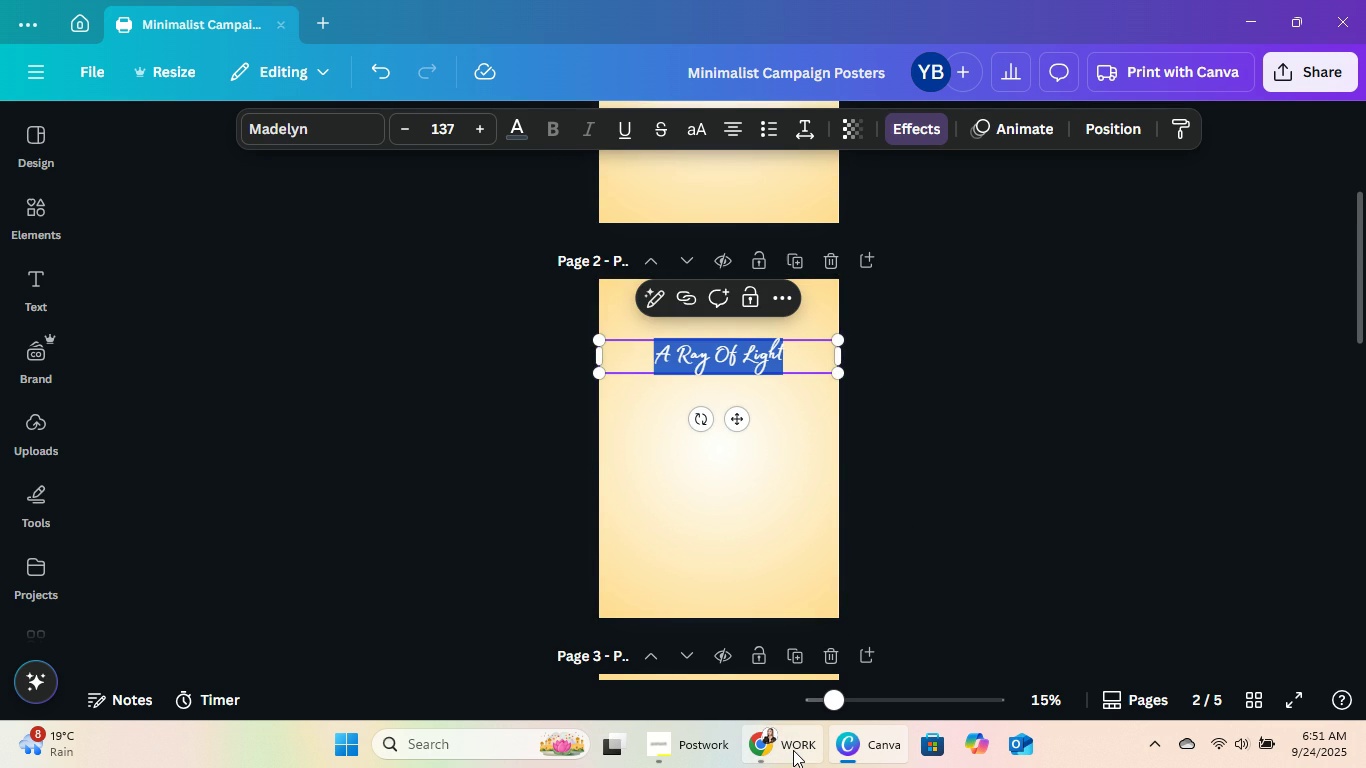 
left_click([793, 750])
 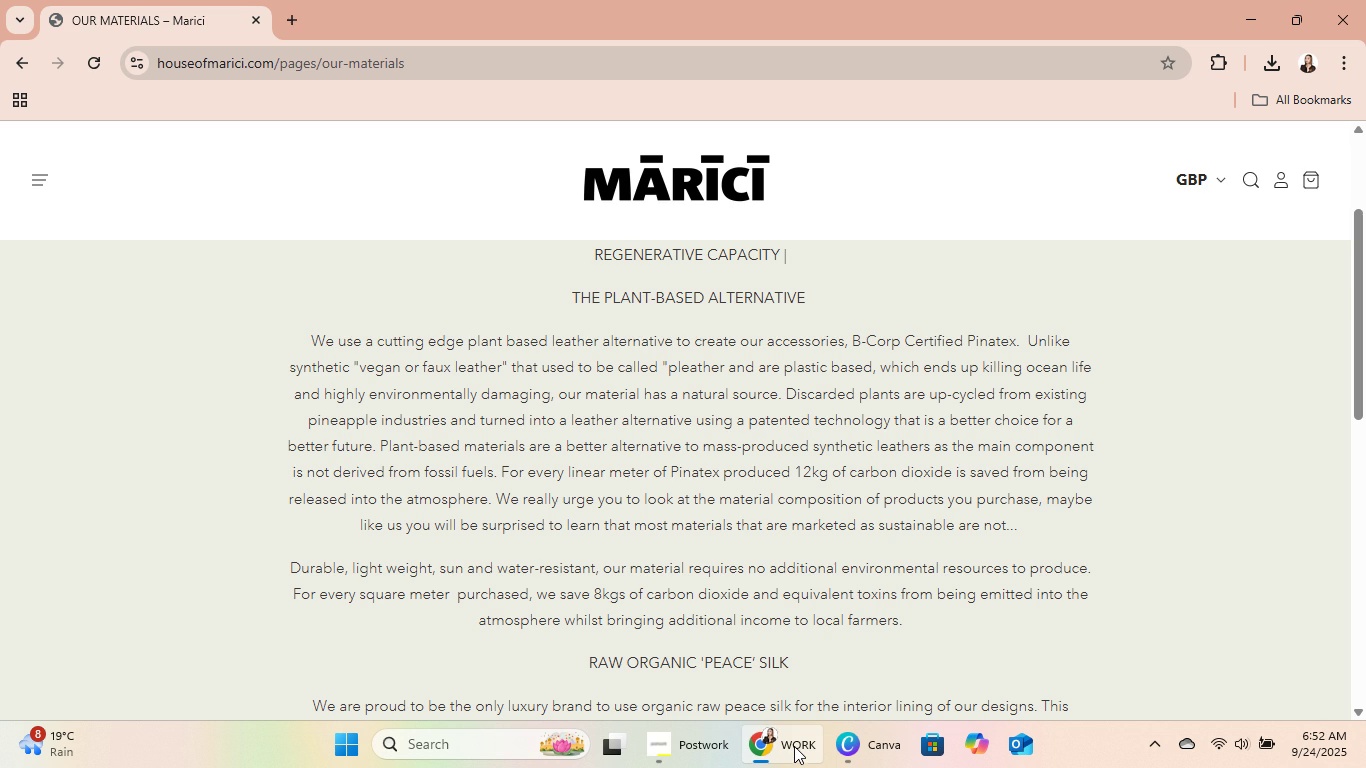 
left_click([794, 746])
 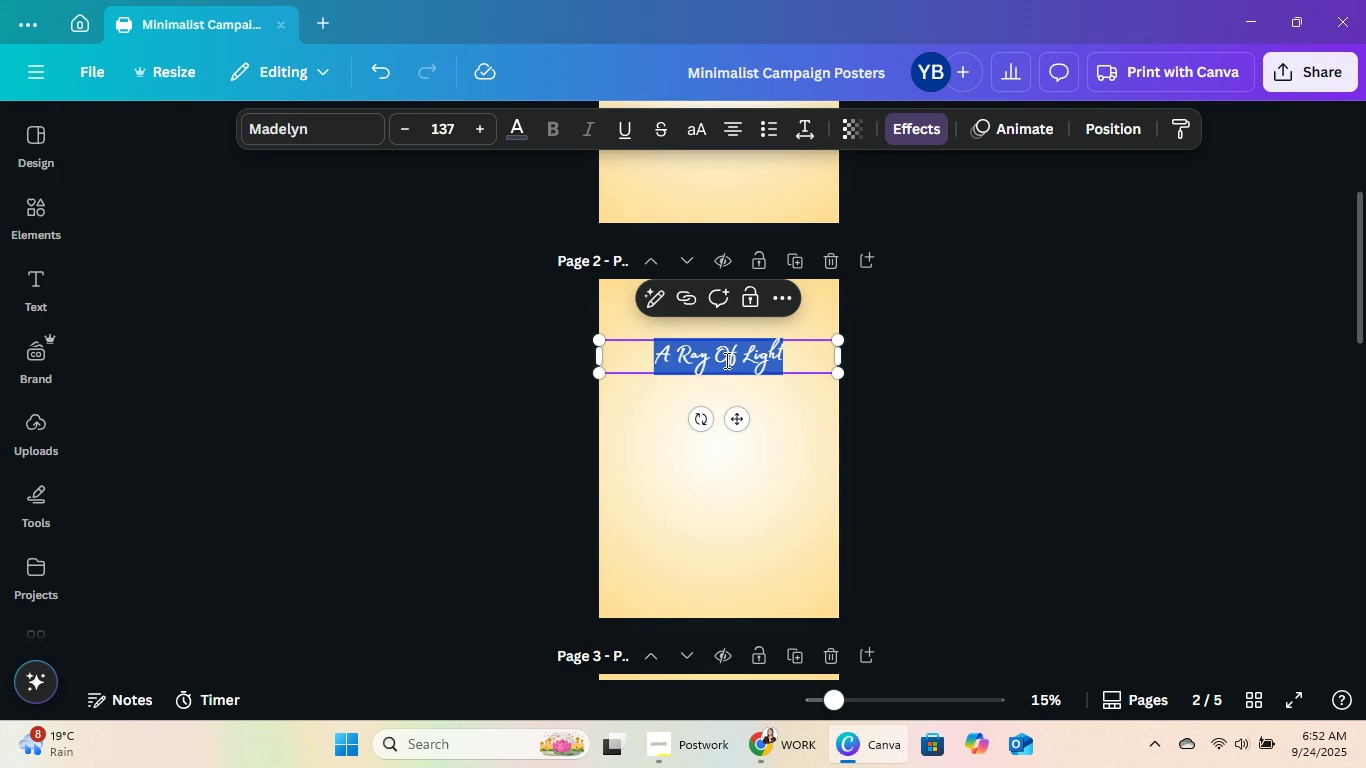 
type(The Plant-based Alternative)
 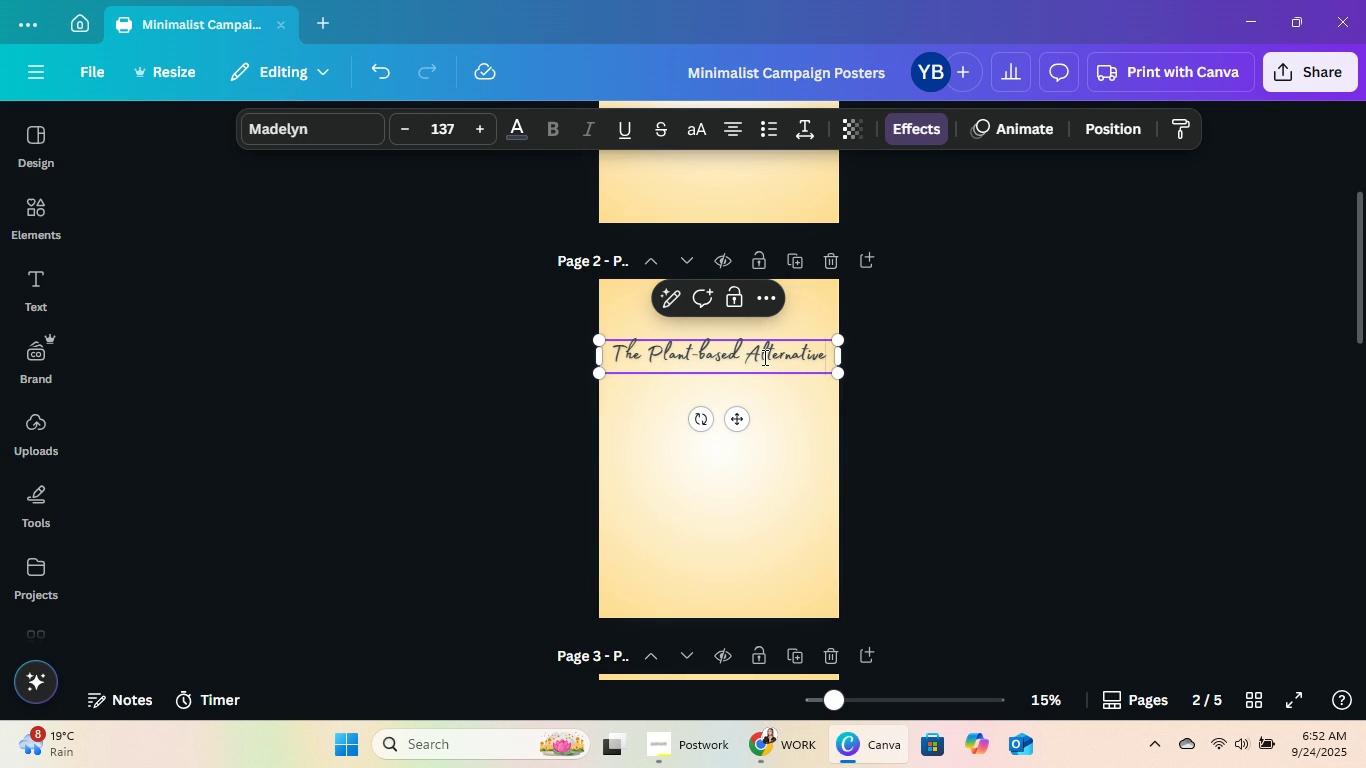 
left_click([745, 354])
 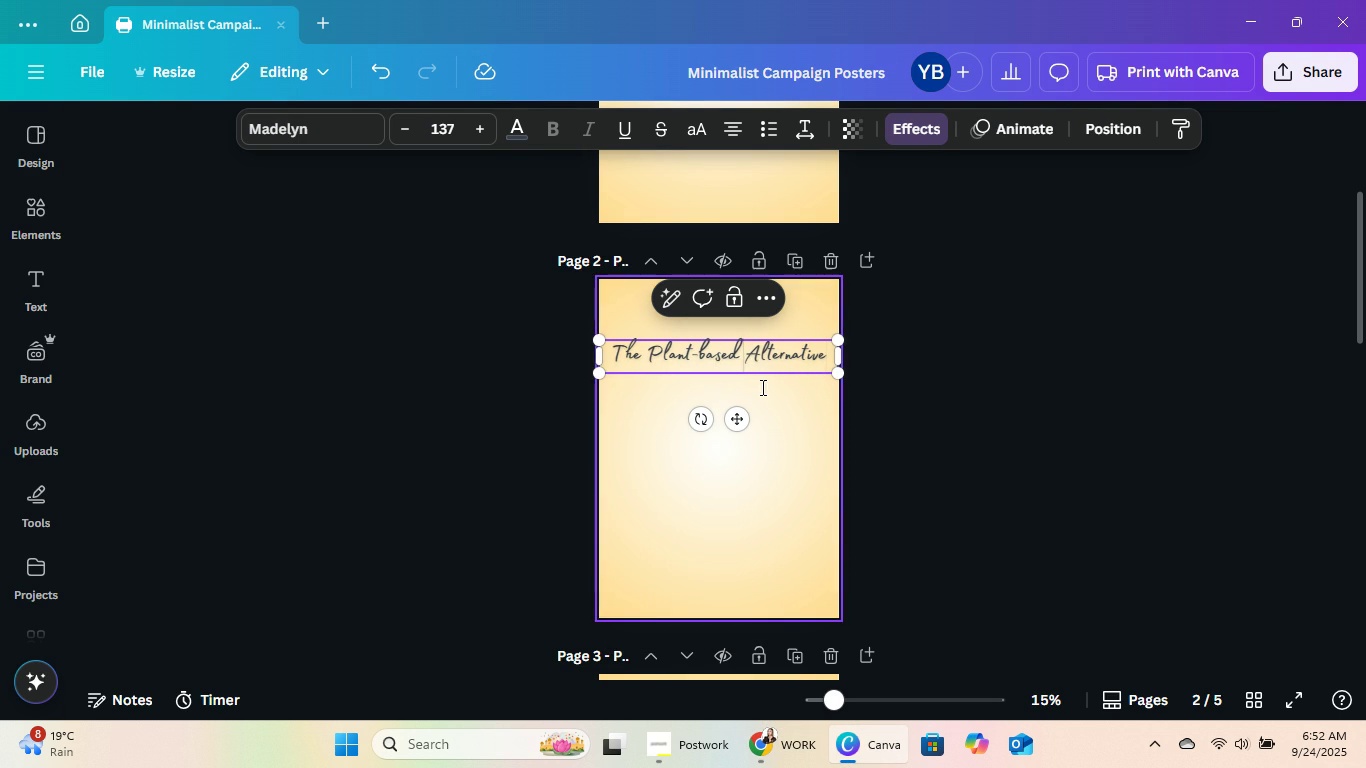 
key(NumpadEnter)
 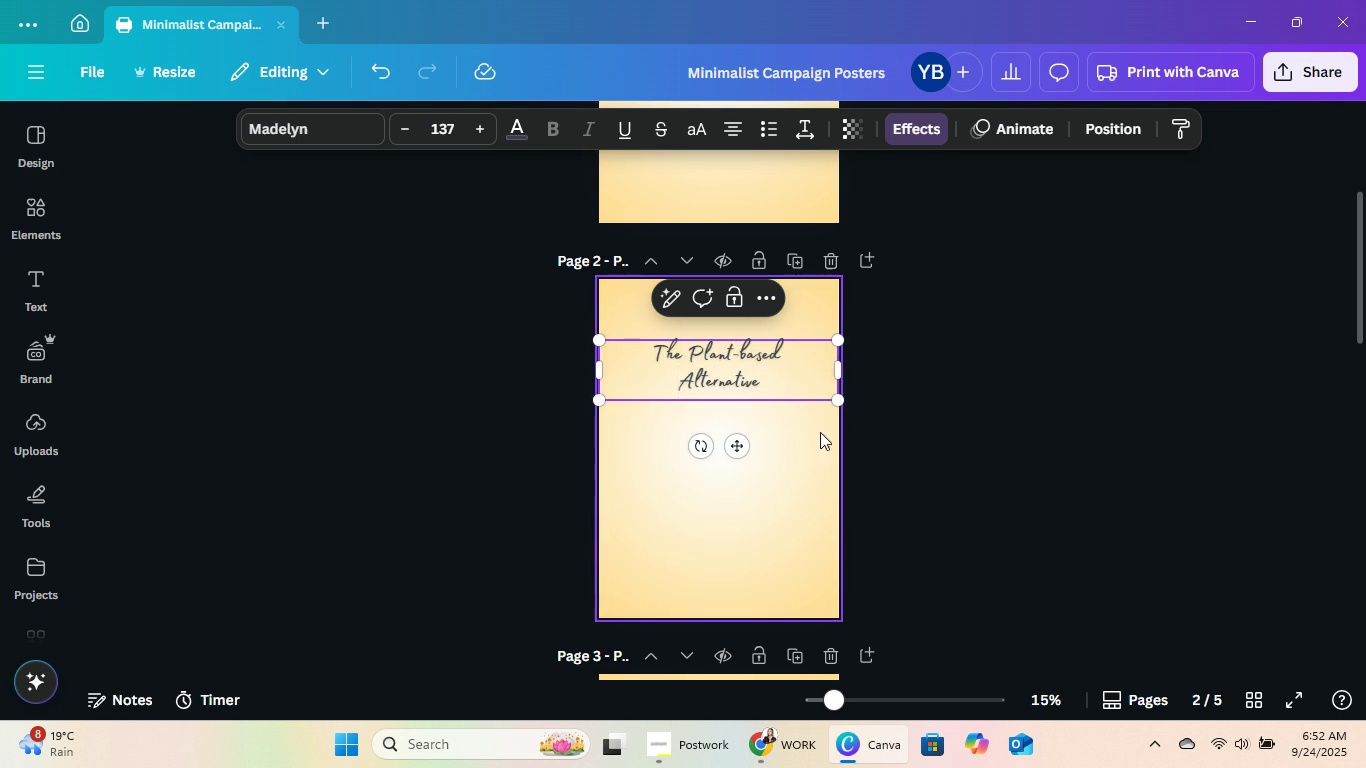 
key(Control+ControlLeft)
 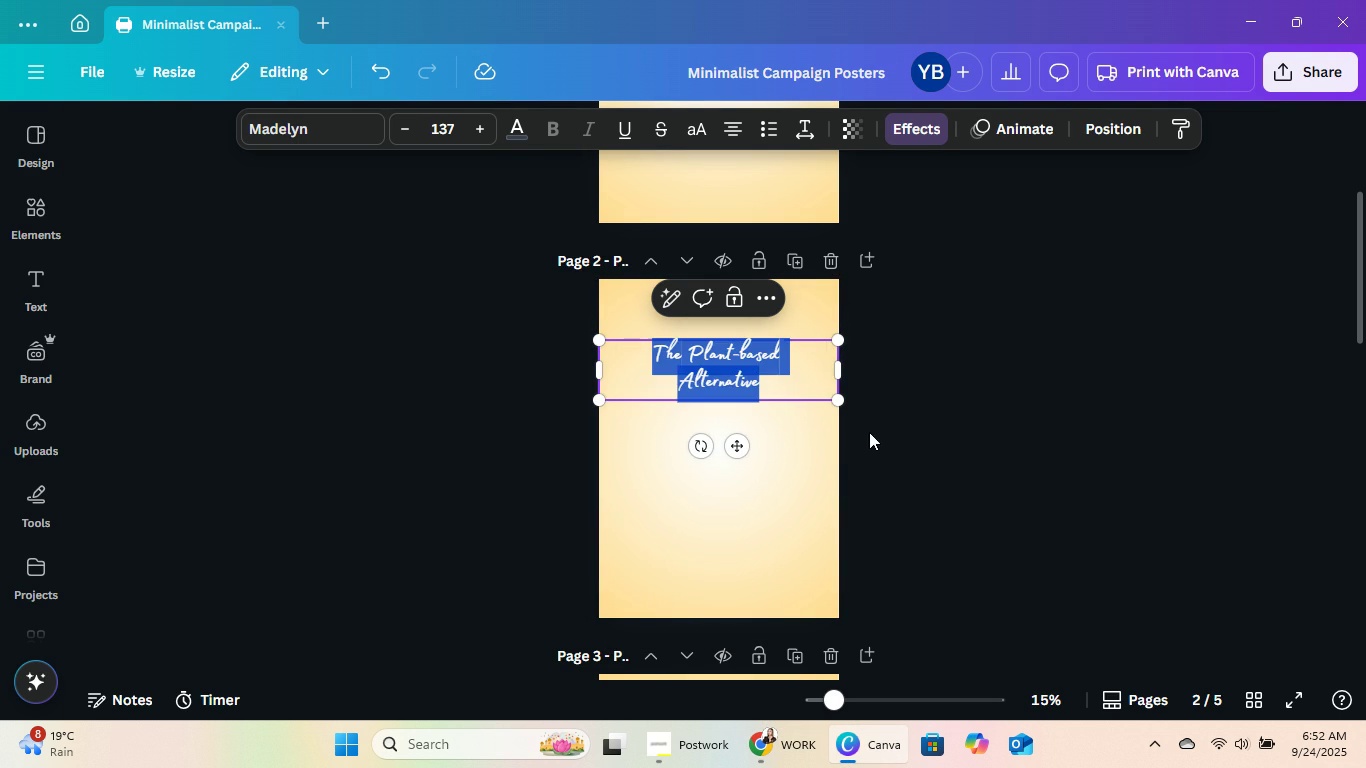 
key(Control+A)
 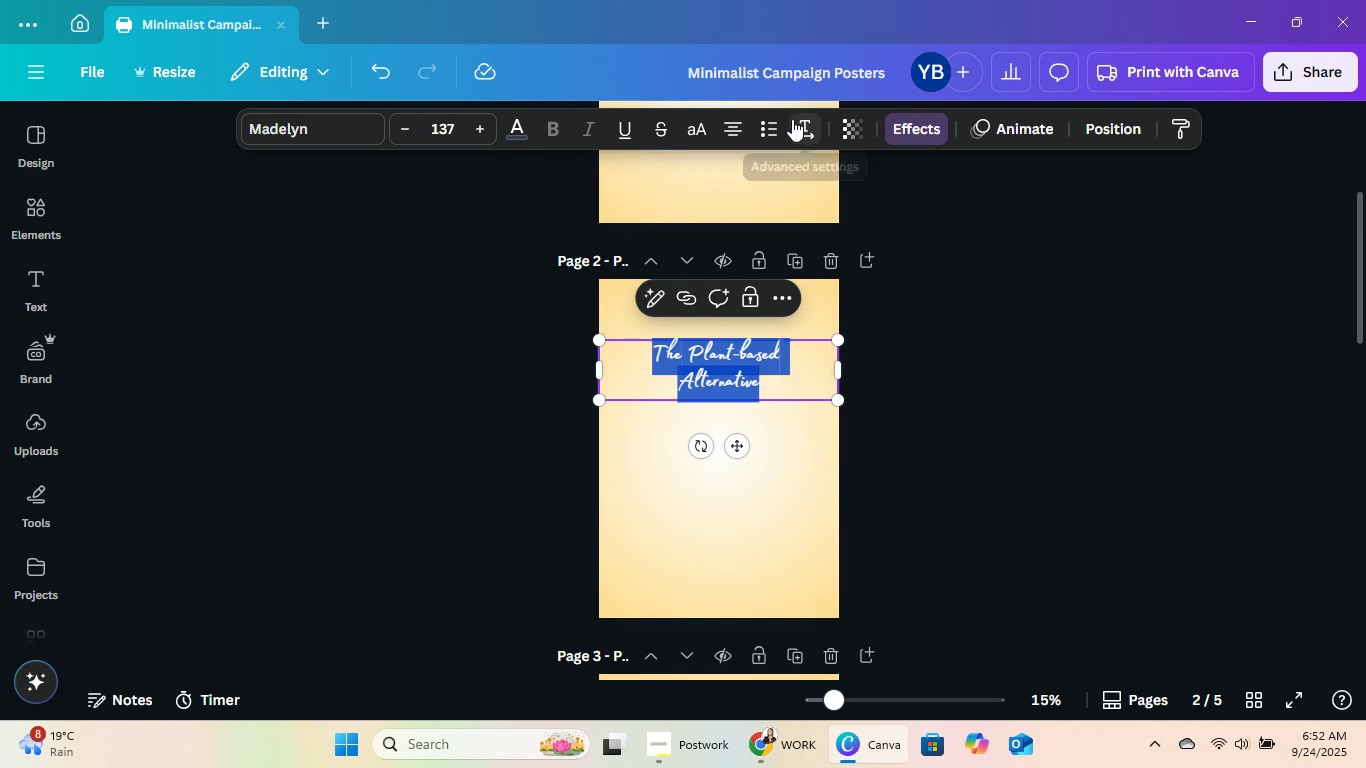 
left_click([792, 118])
 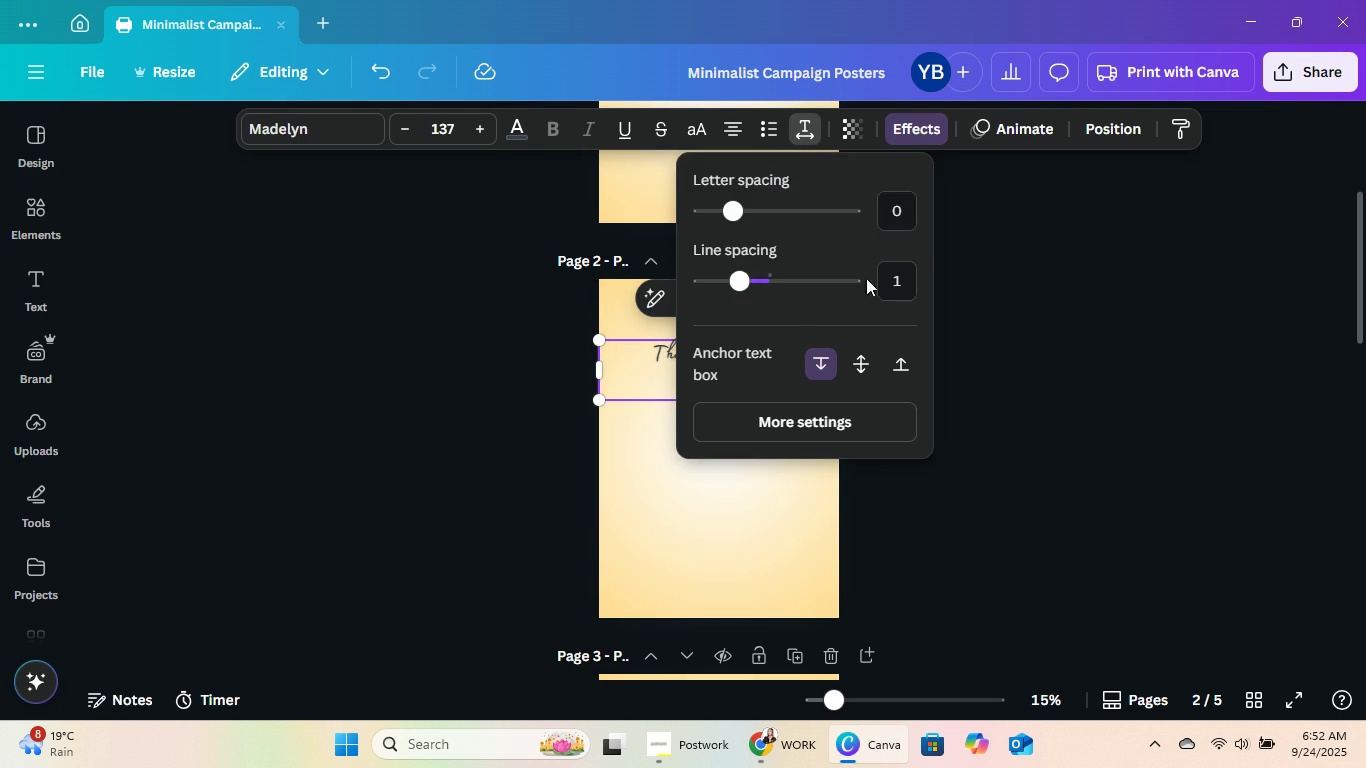 
left_click([941, 278])
 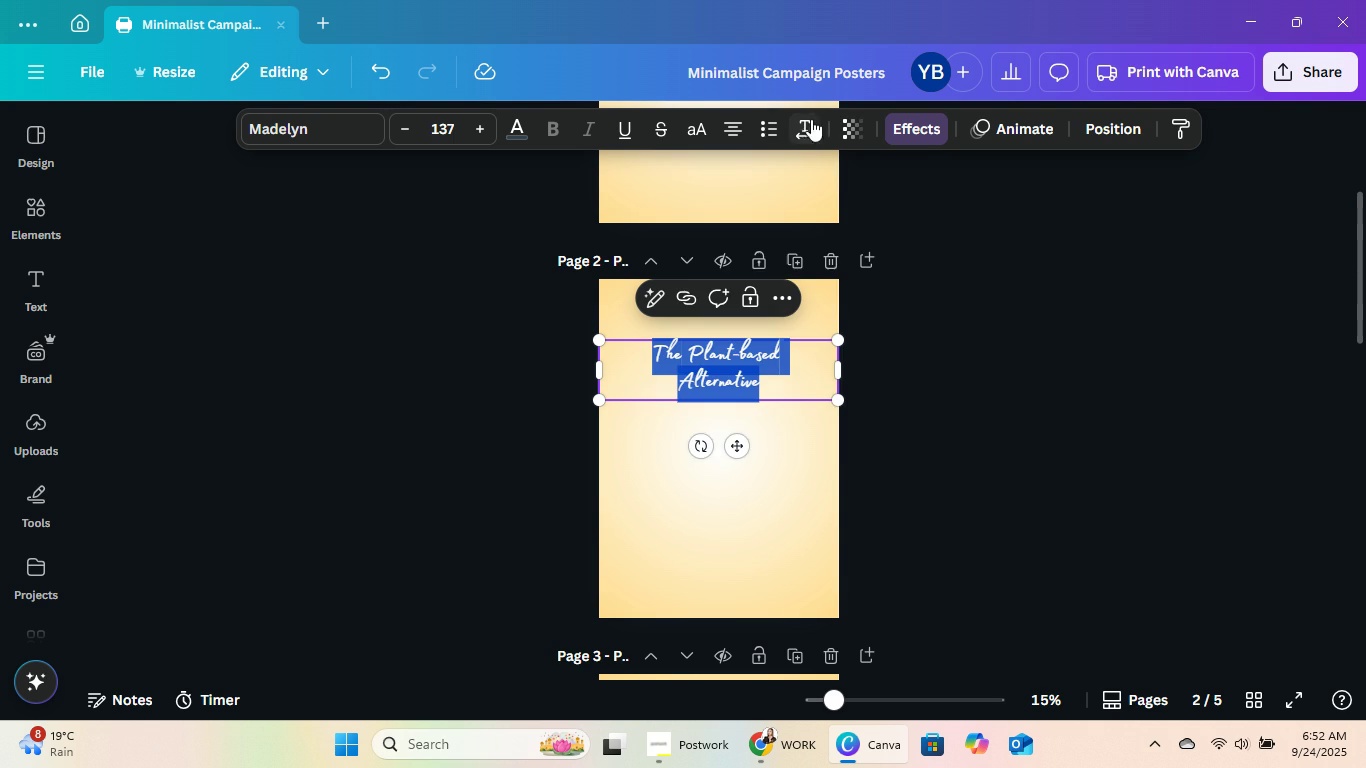 
left_click([803, 132])